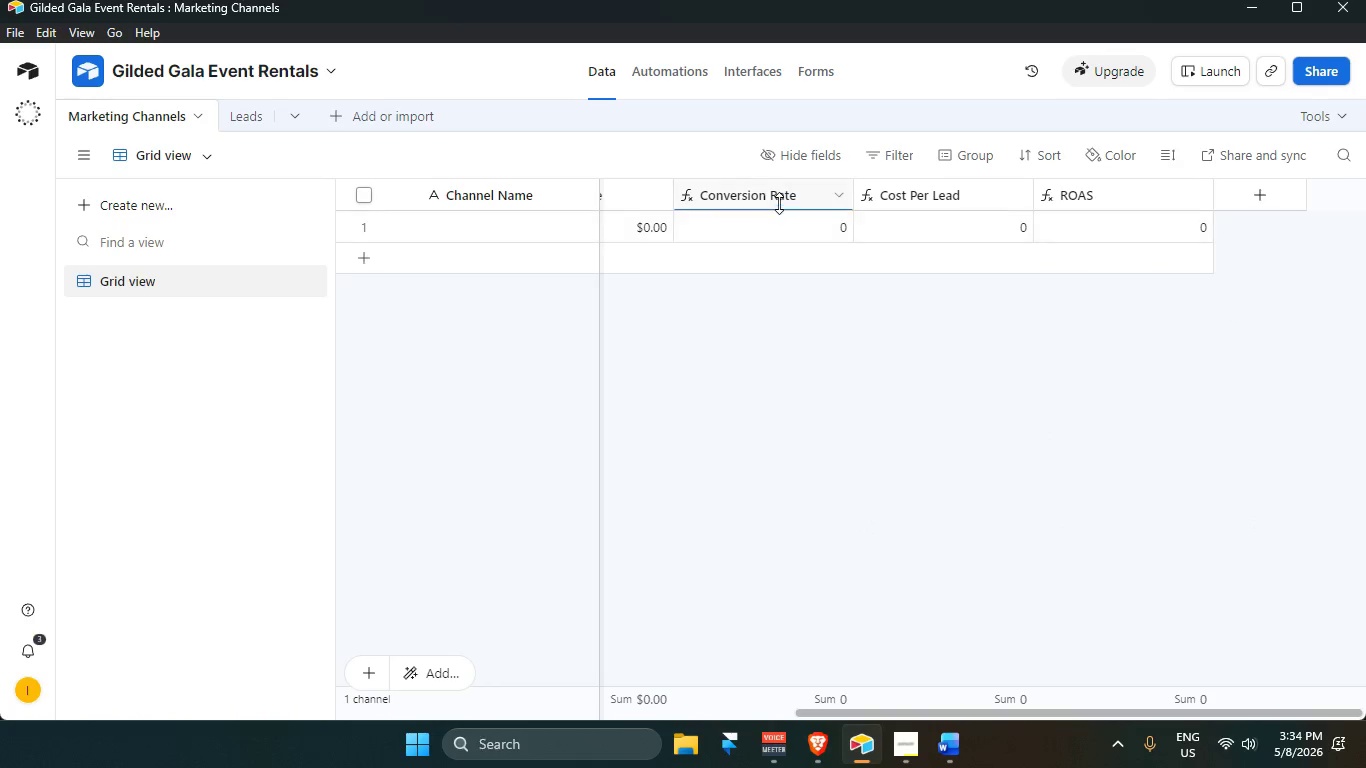 
double_click([775, 200])
 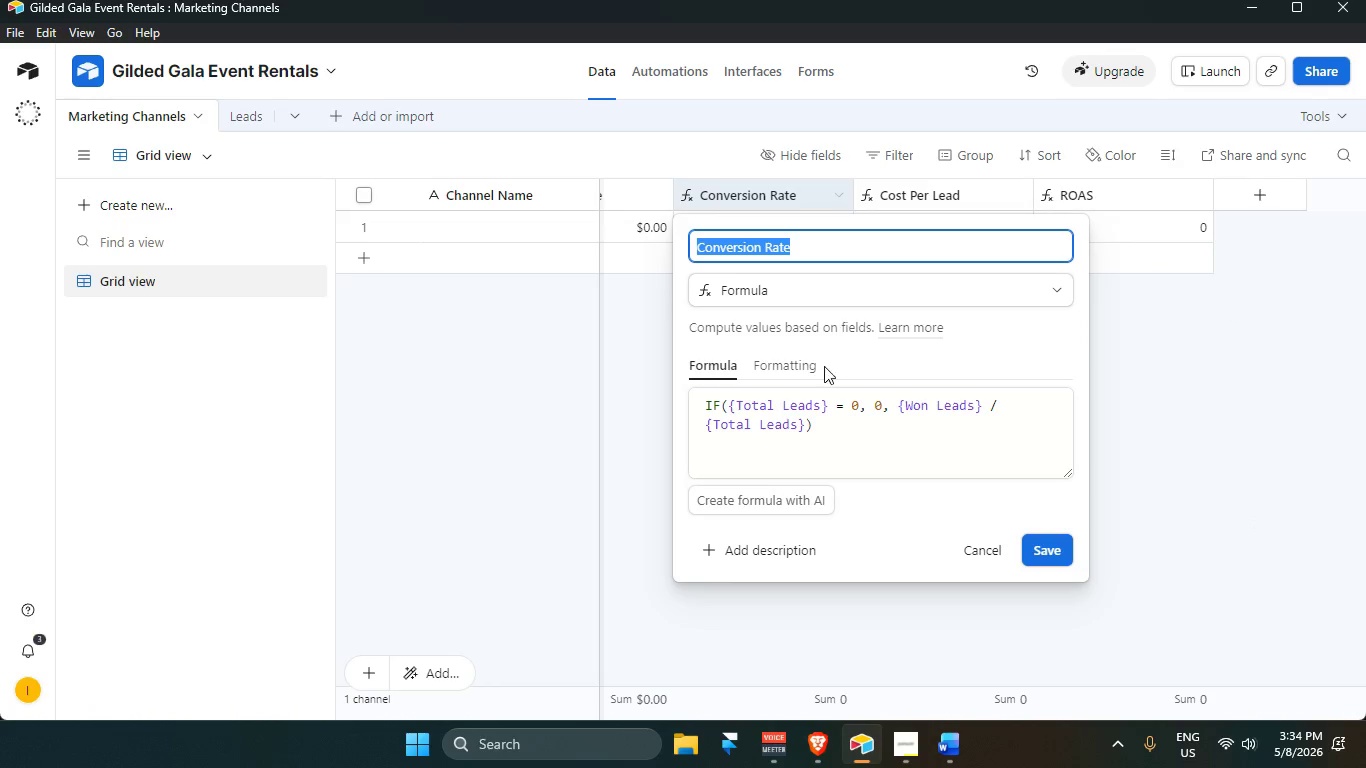 
left_click([799, 367])
 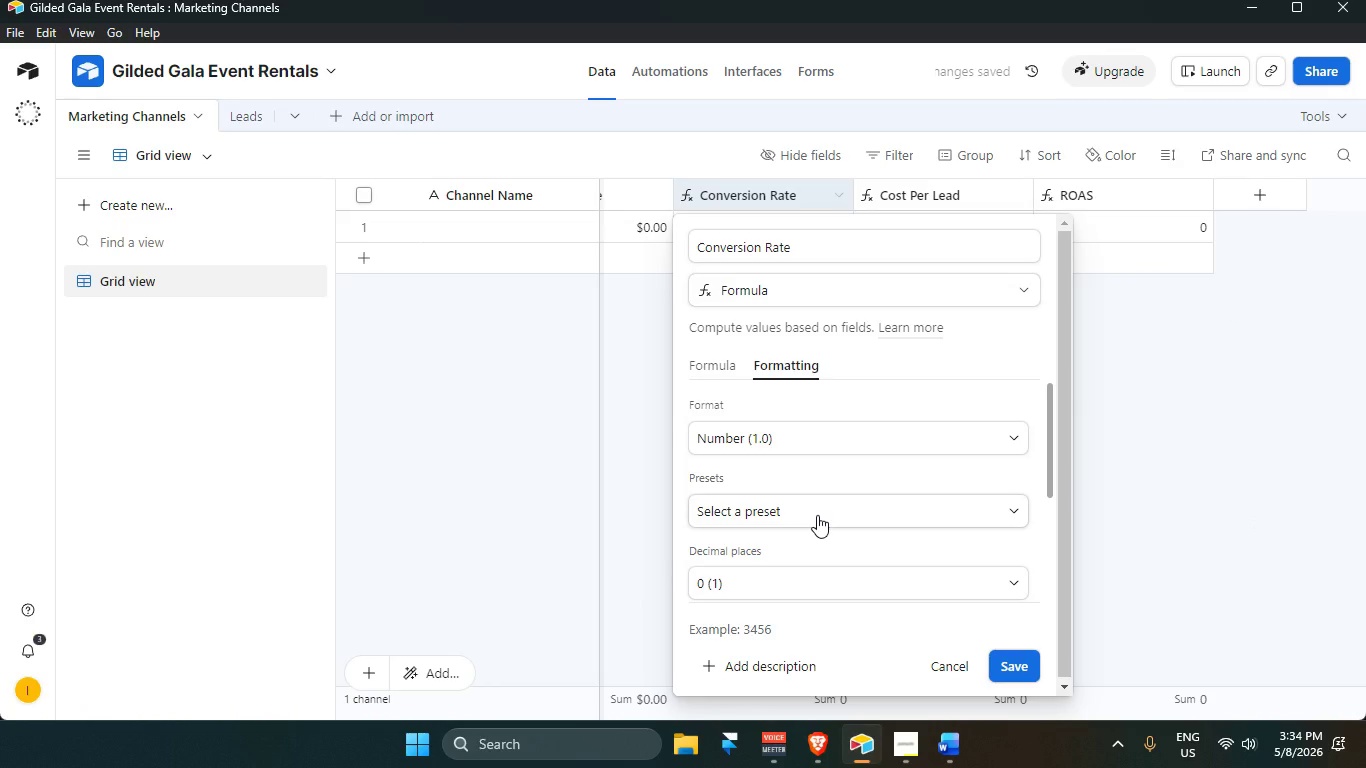 
scroll: coordinate [817, 515], scroll_direction: up, amount: 1.0
 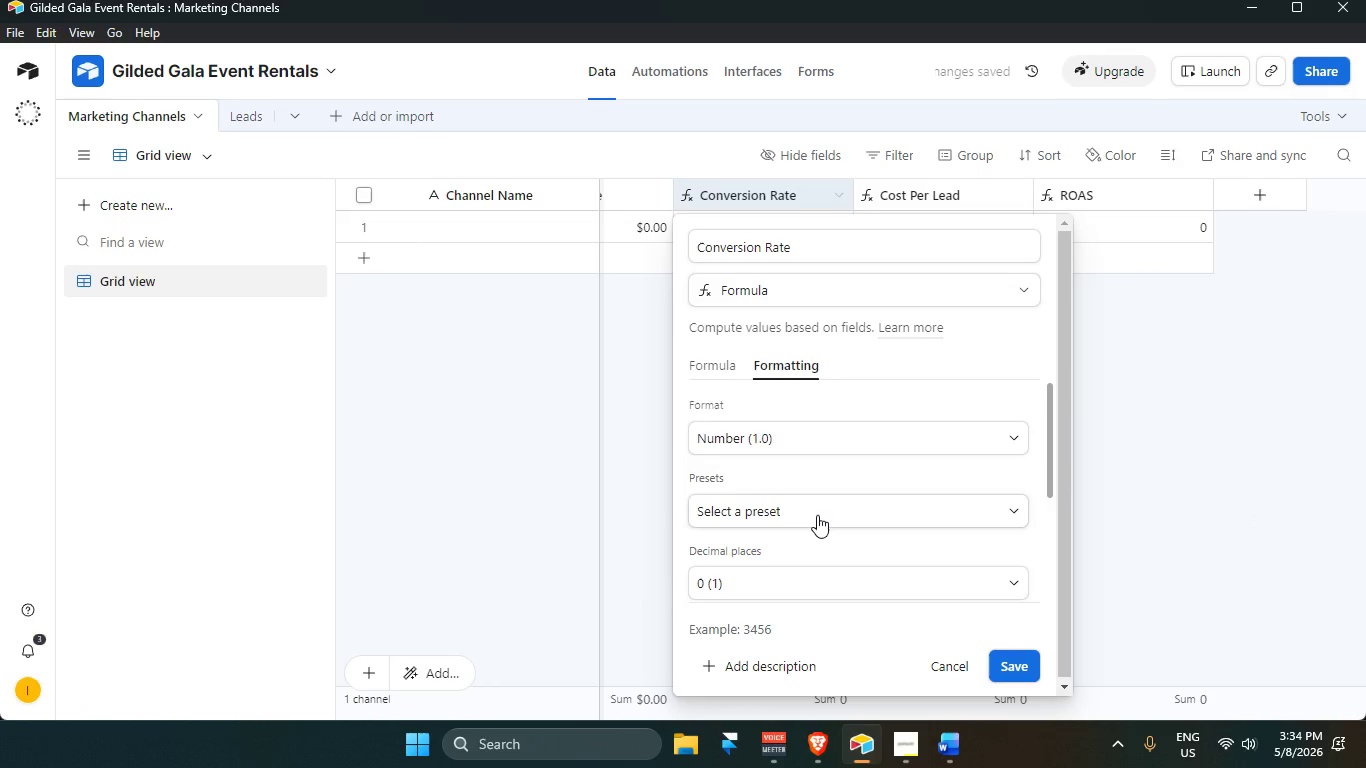 
left_click([817, 515])
 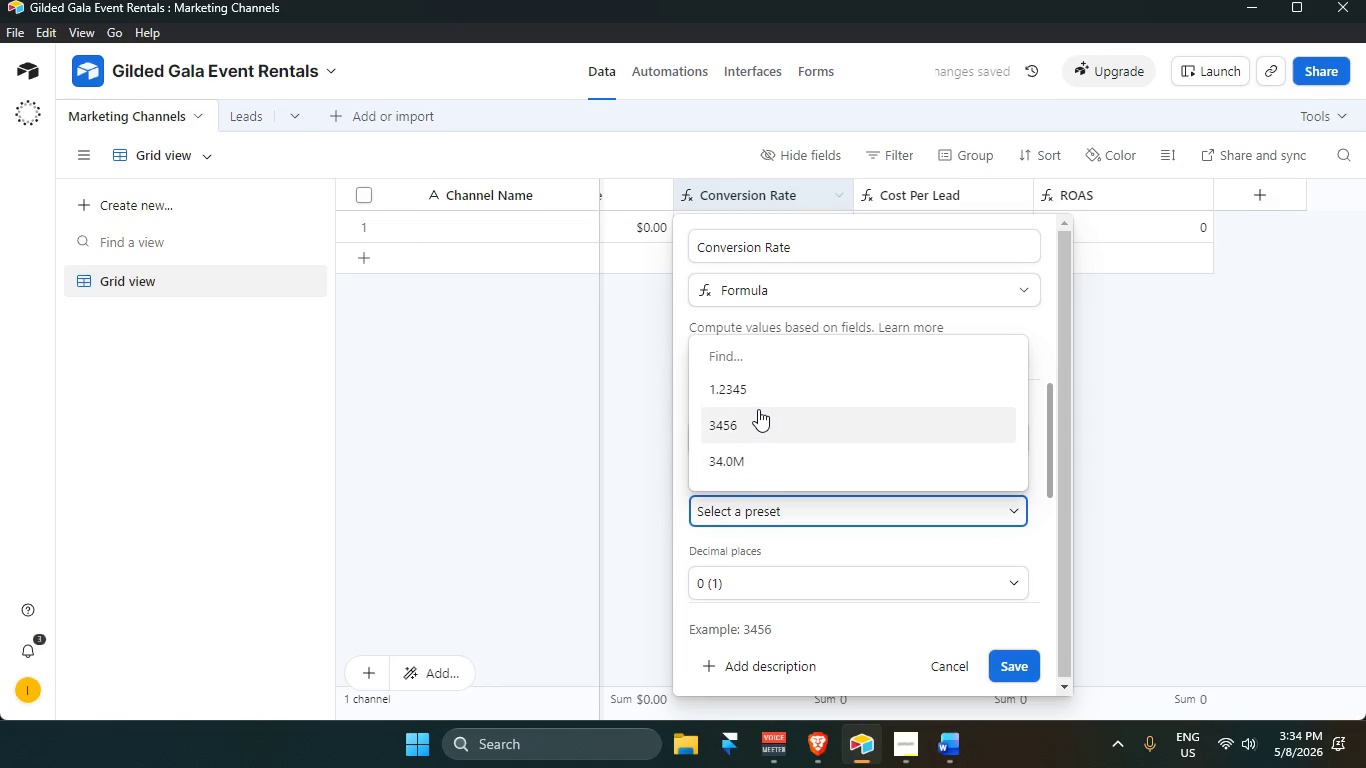 
scroll: coordinate [759, 421], scroll_direction: down, amount: 2.0
 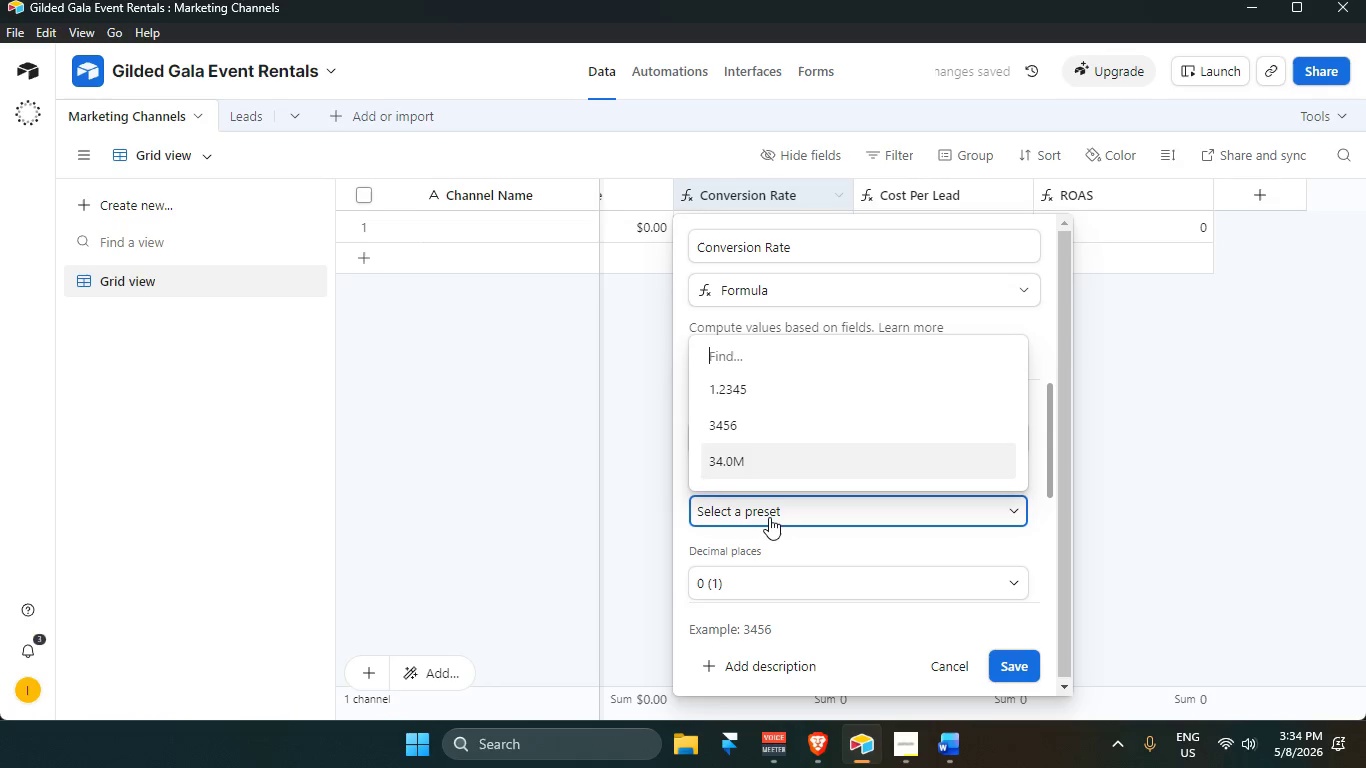 
left_click([769, 516])
 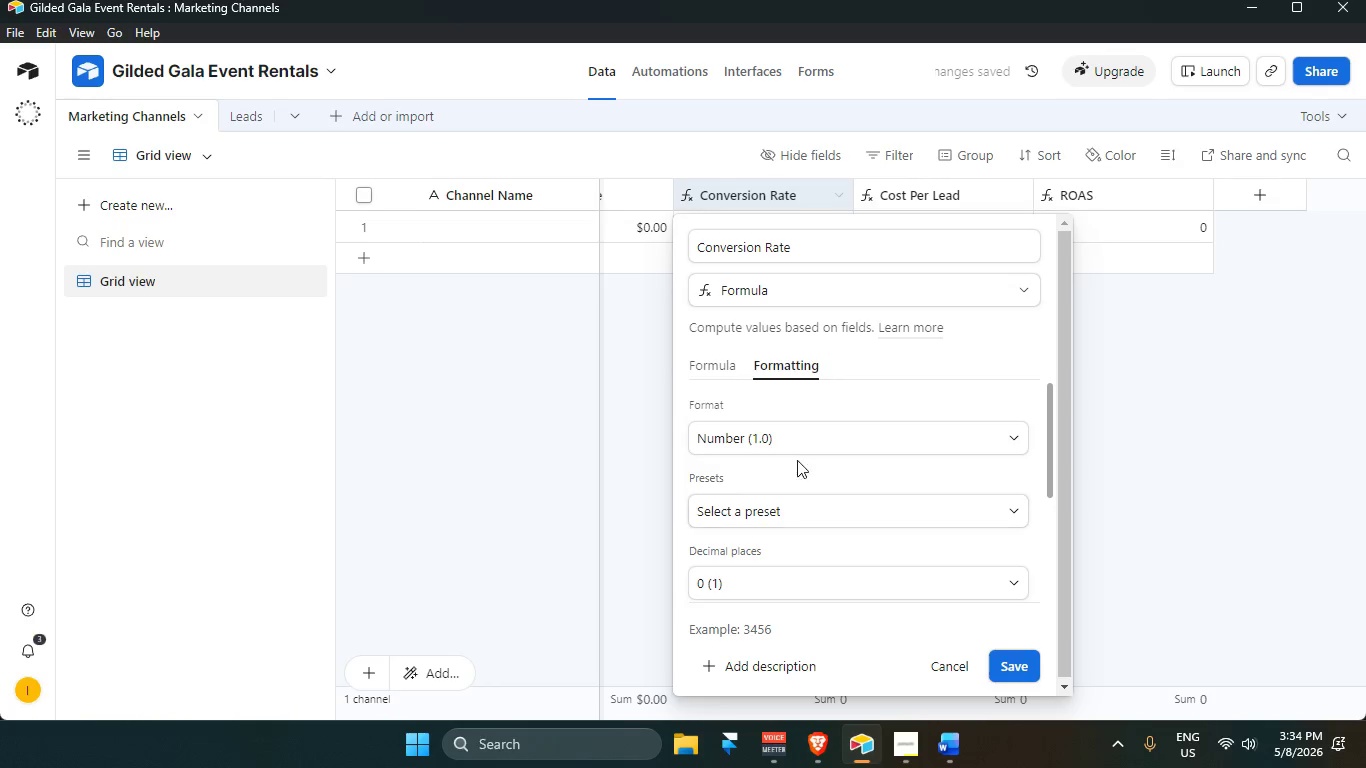 
left_click([809, 434])
 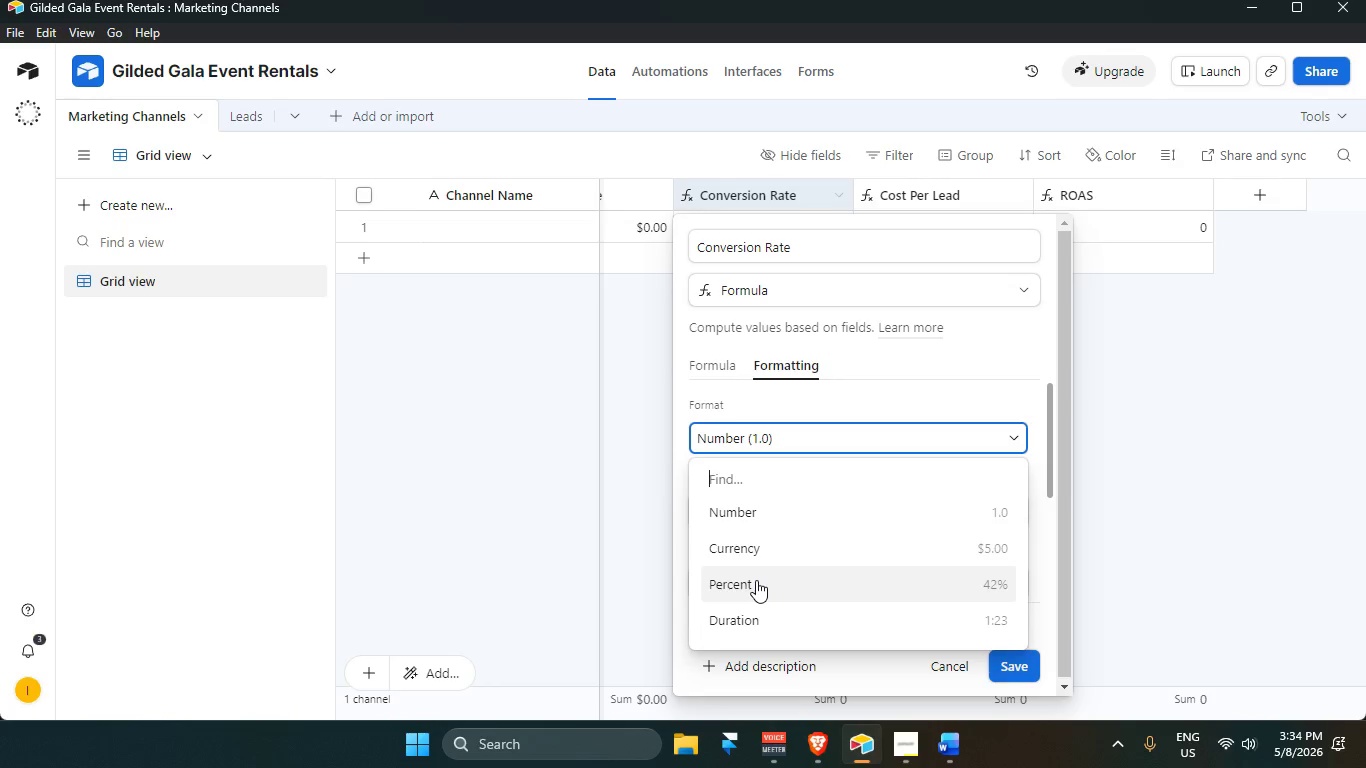 
left_click([756, 580])
 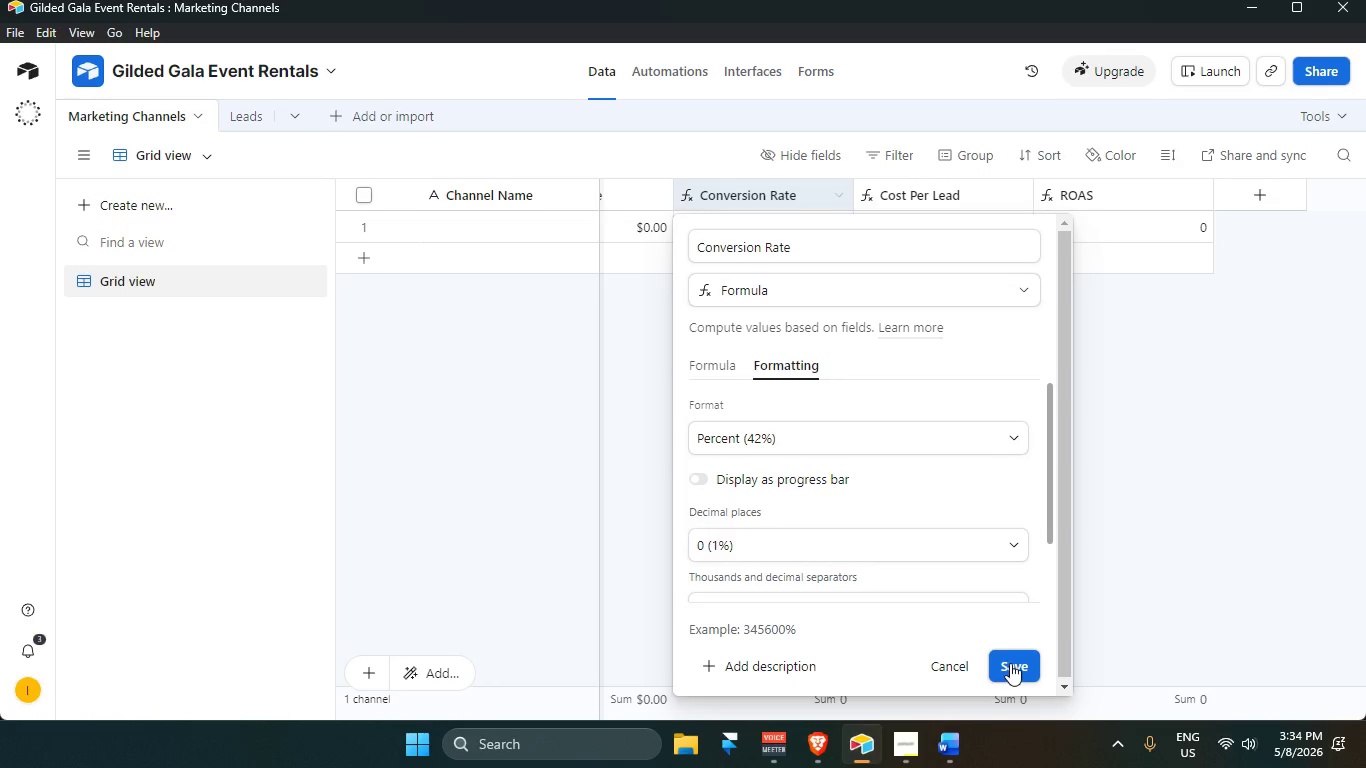 
left_click([1011, 663])
 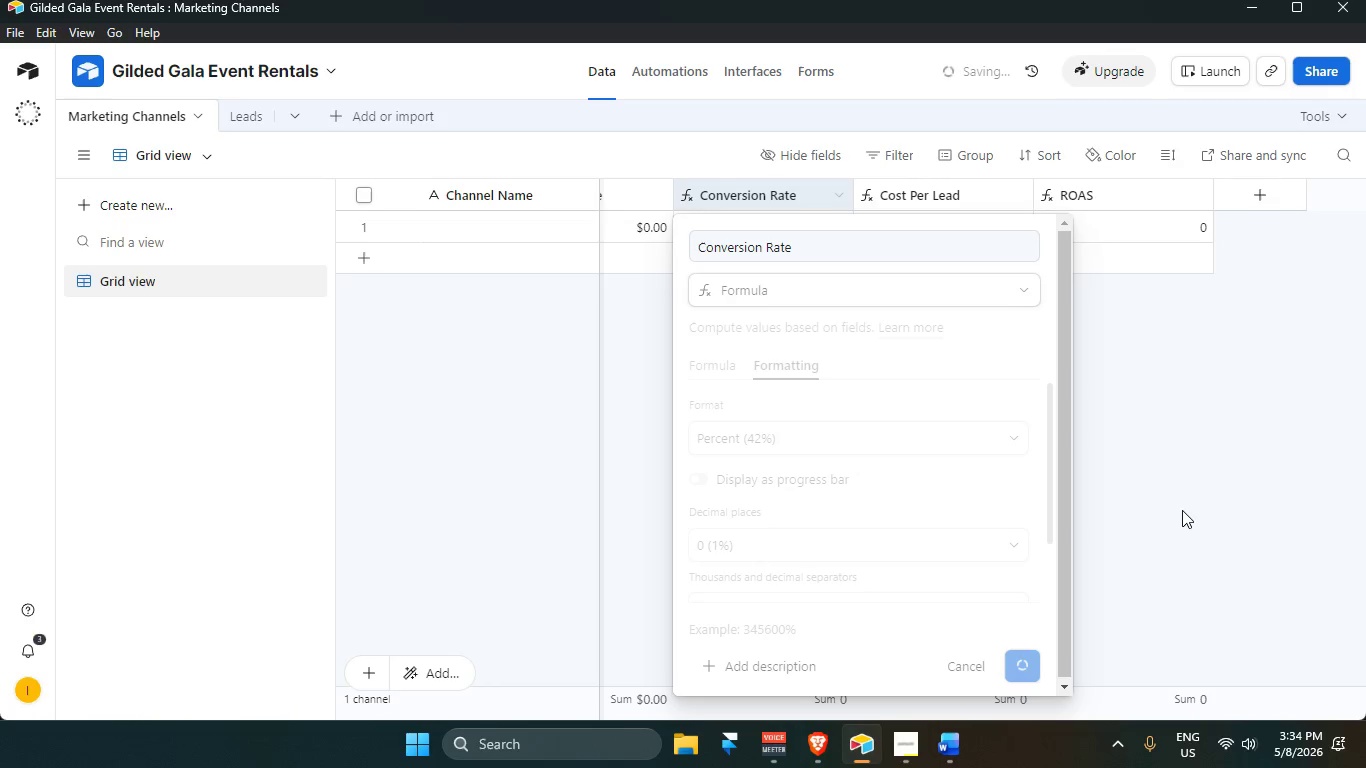 
wait(7.58)
 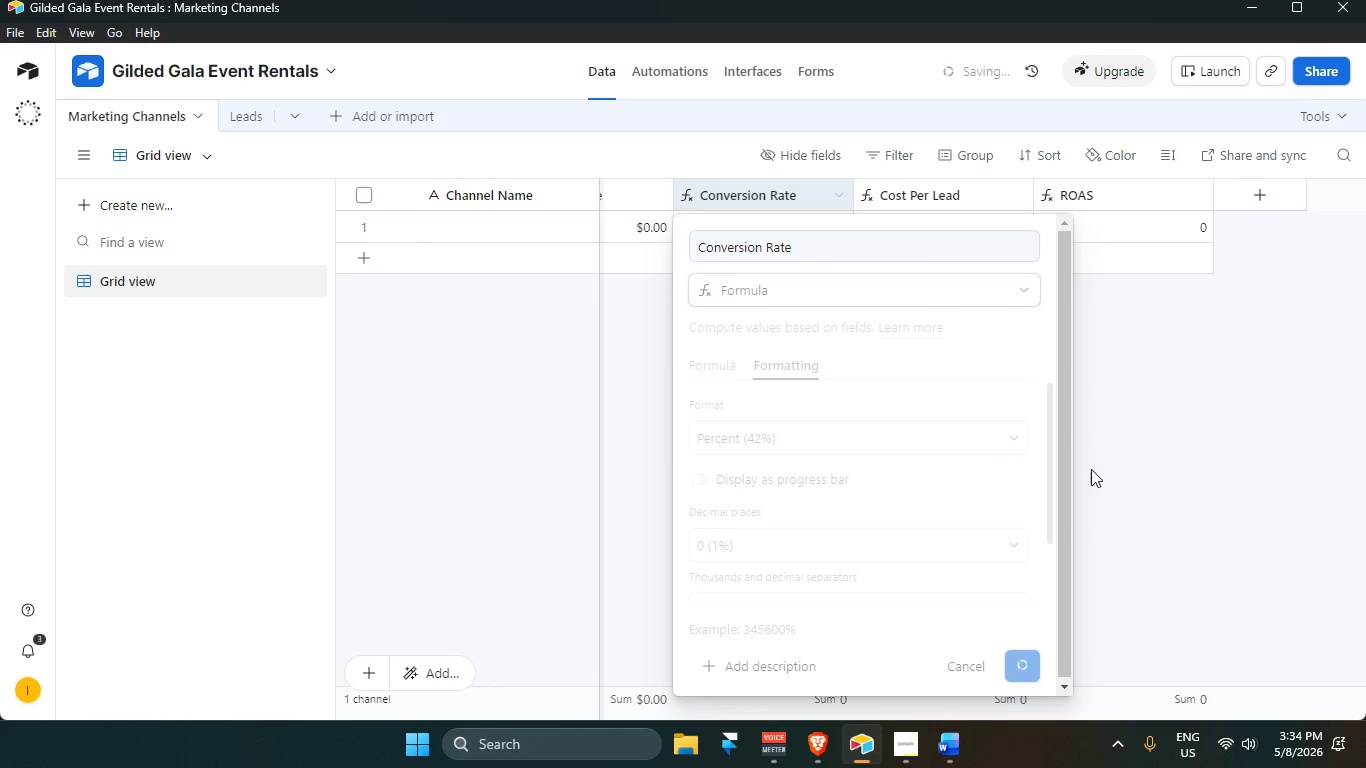 
left_click([1354, 0])
 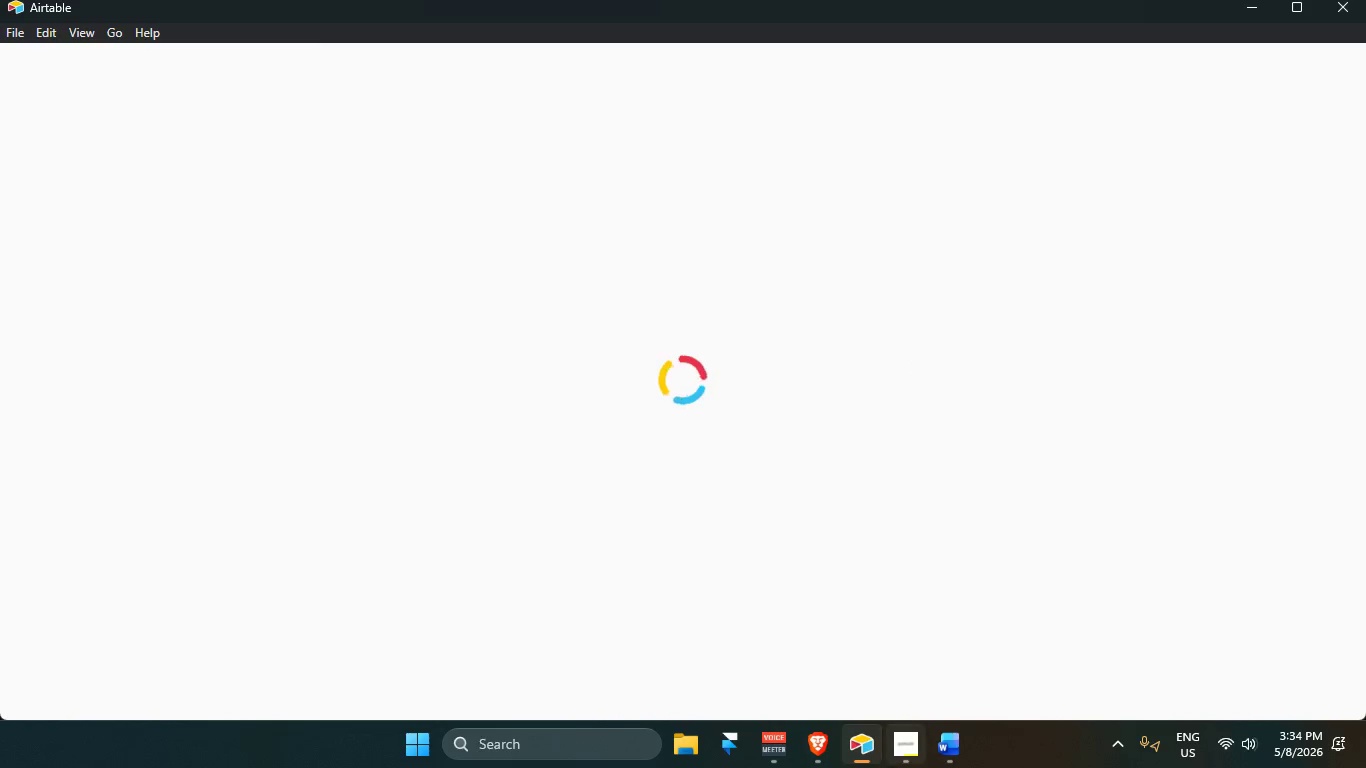 
left_click([915, 747])